 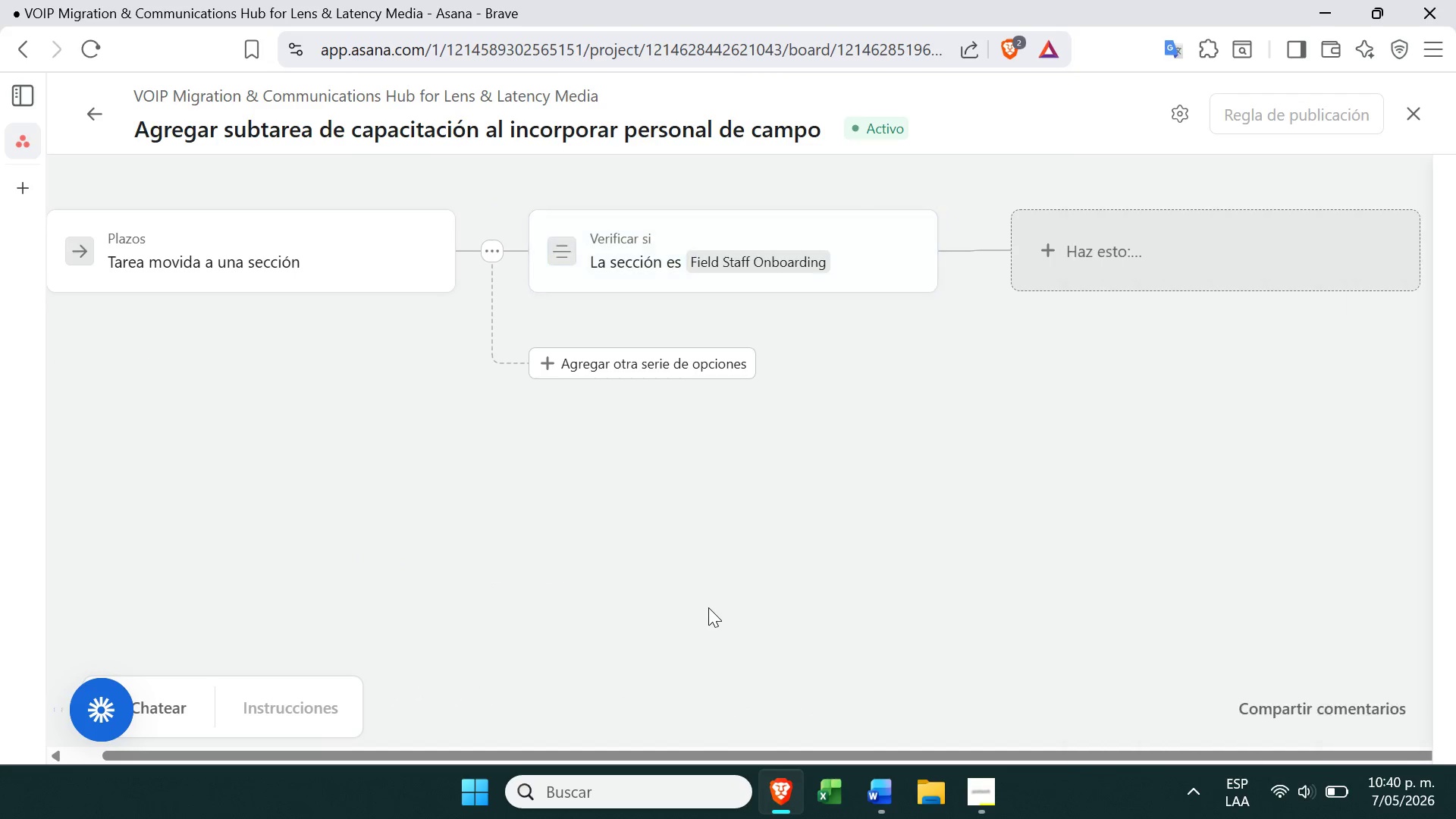 
left_click([1105, 231])
 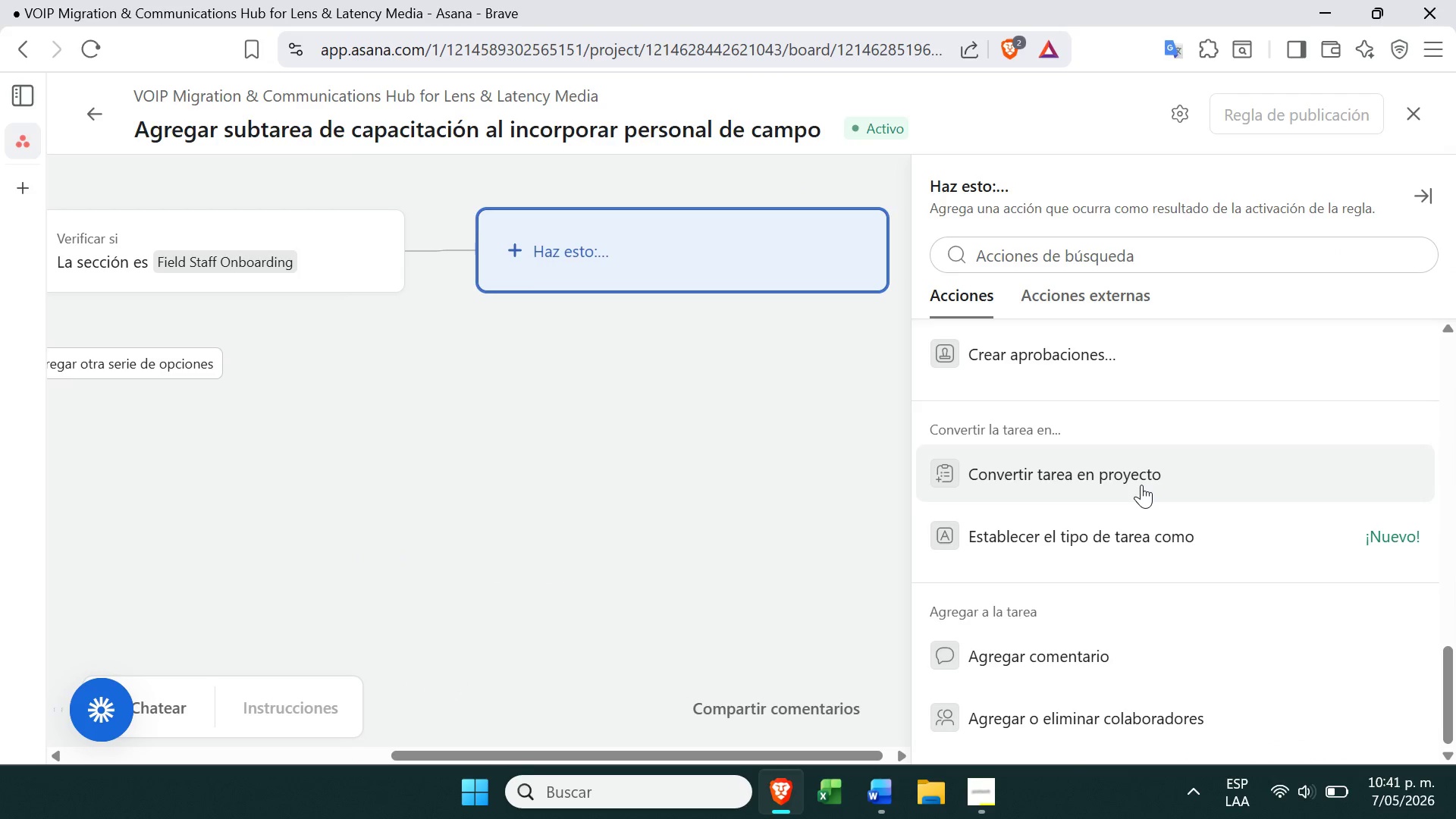 
left_click([1141, 485])
 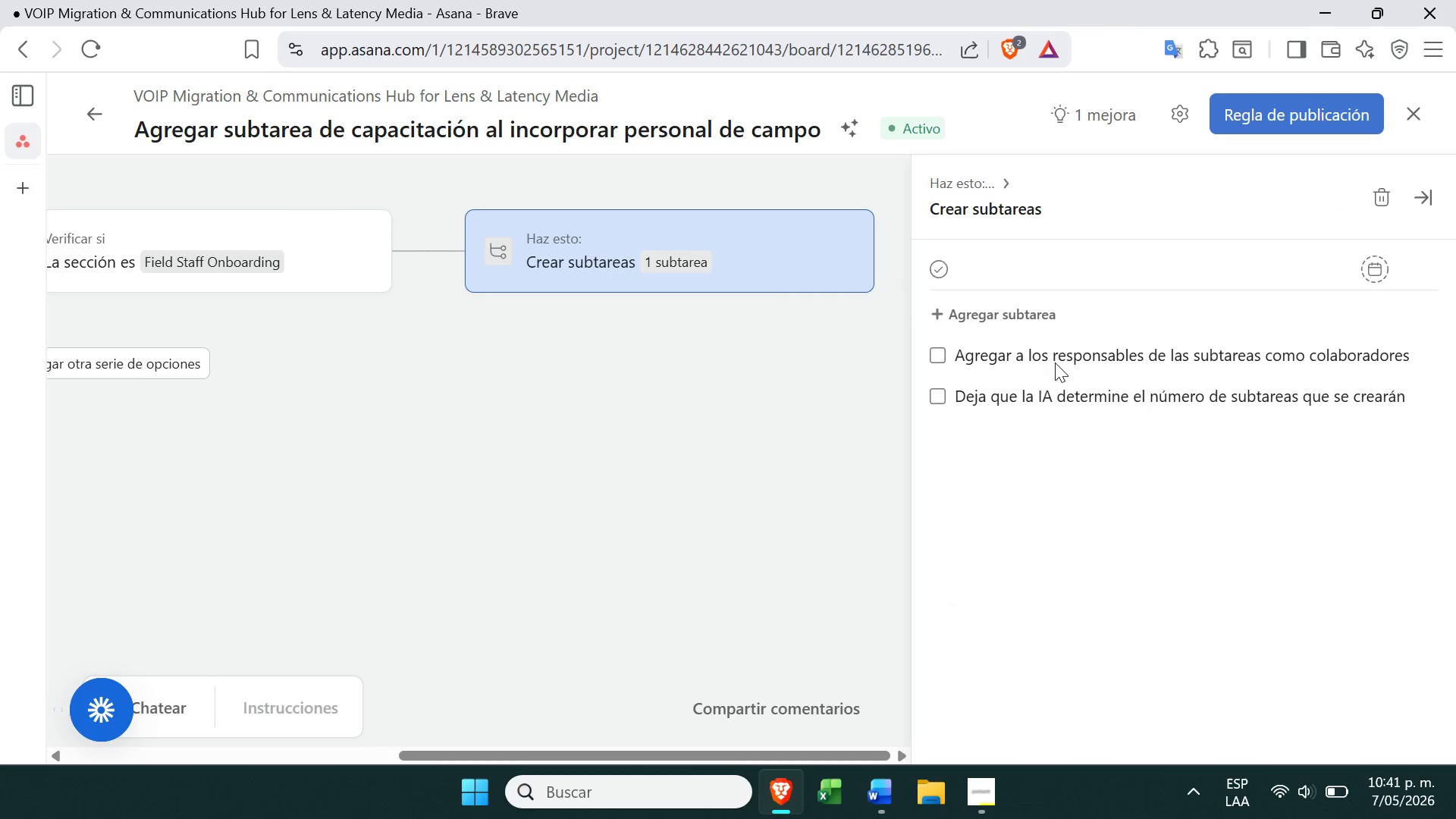 
left_click([1045, 266])
 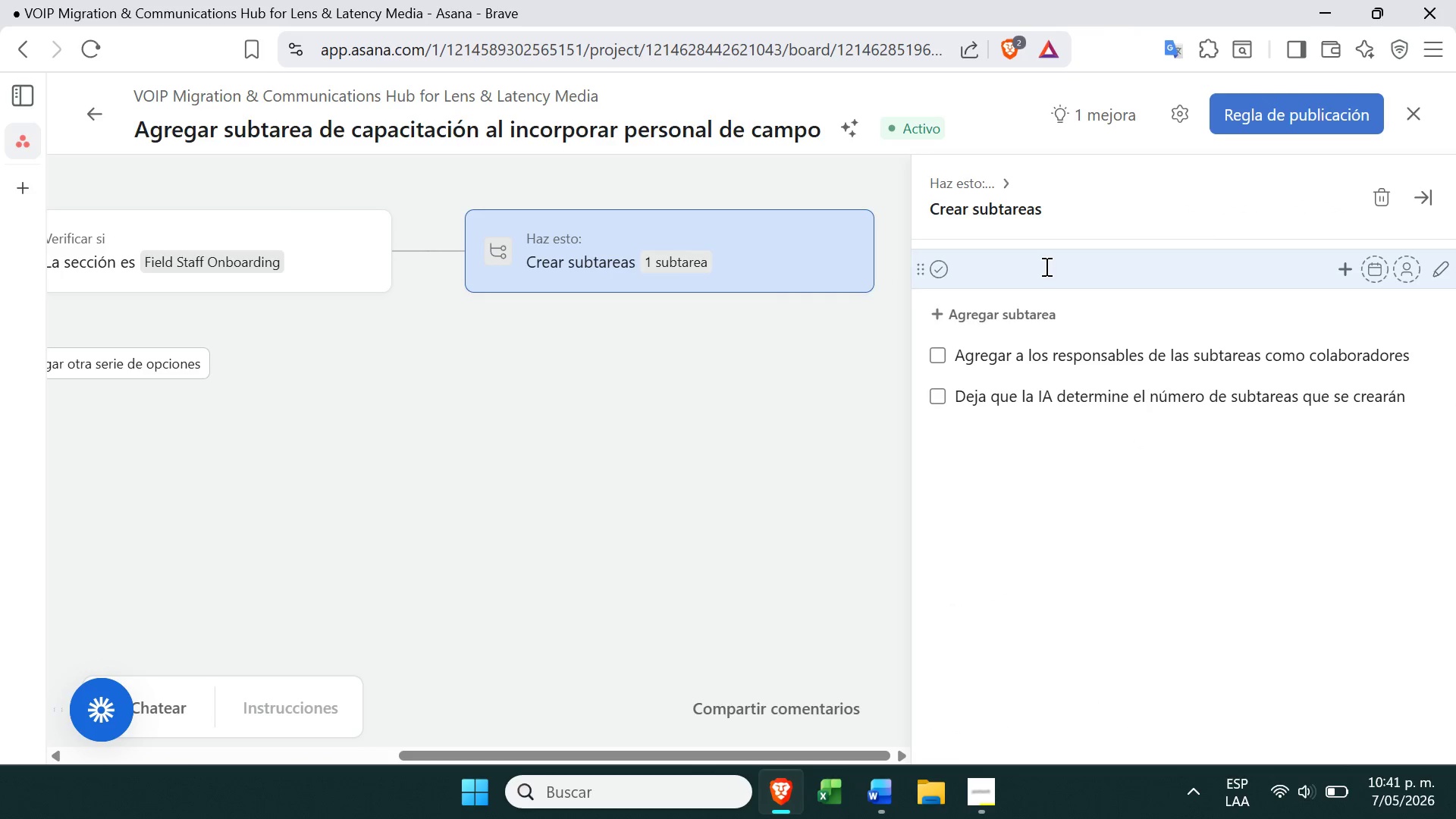 
type(Training)
 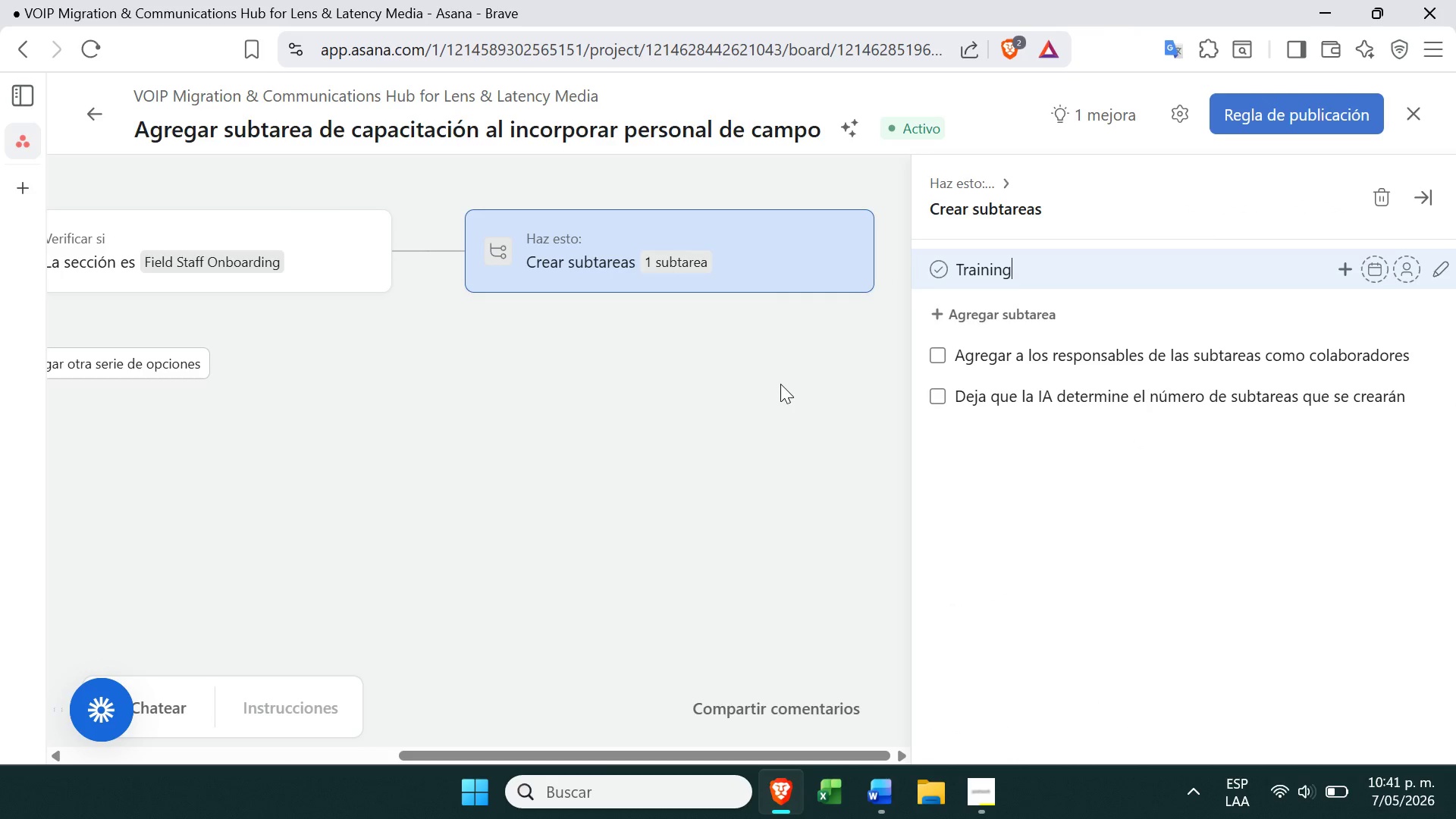 
left_click([840, 374])
 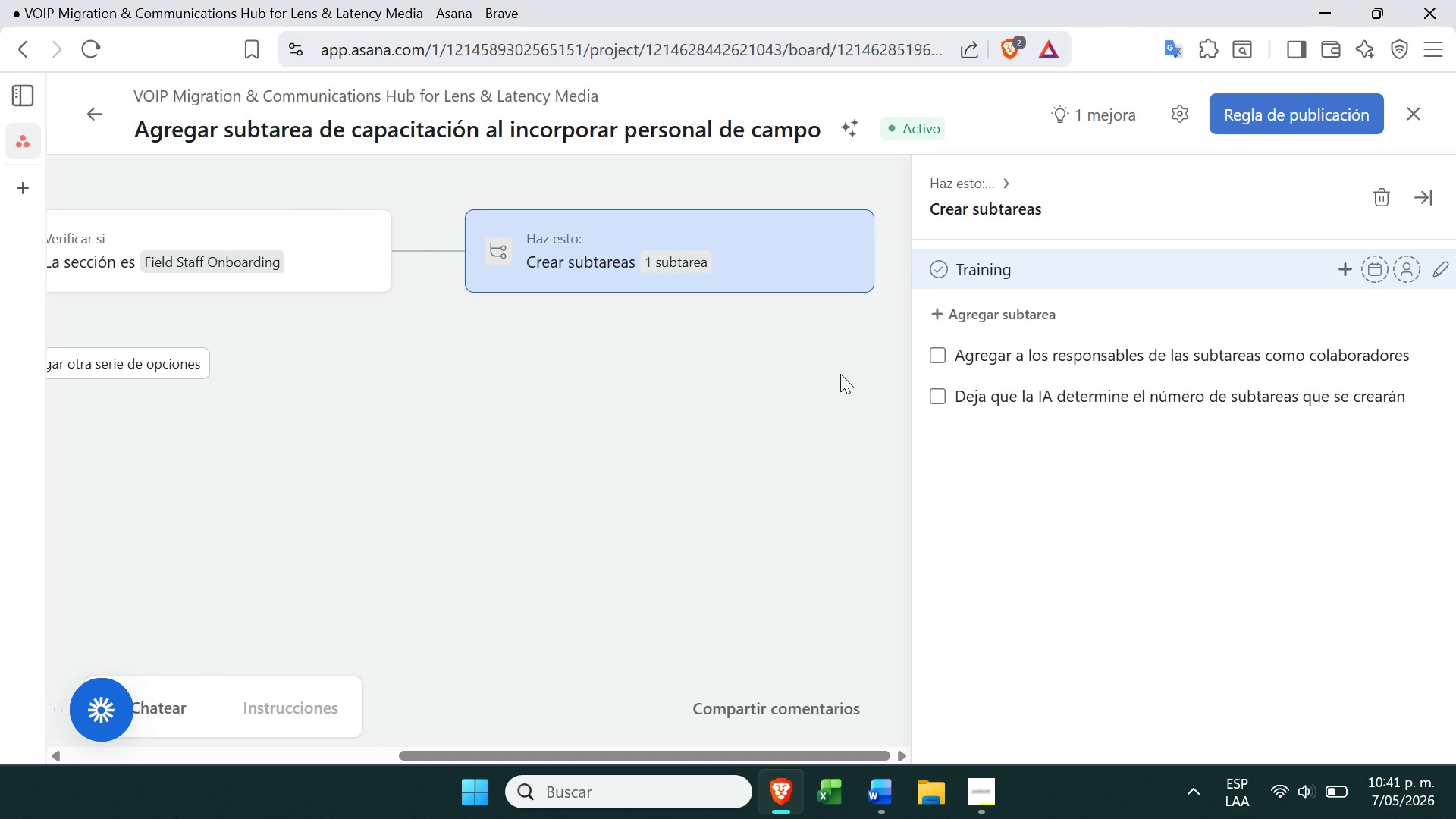 
left_click([840, 374])